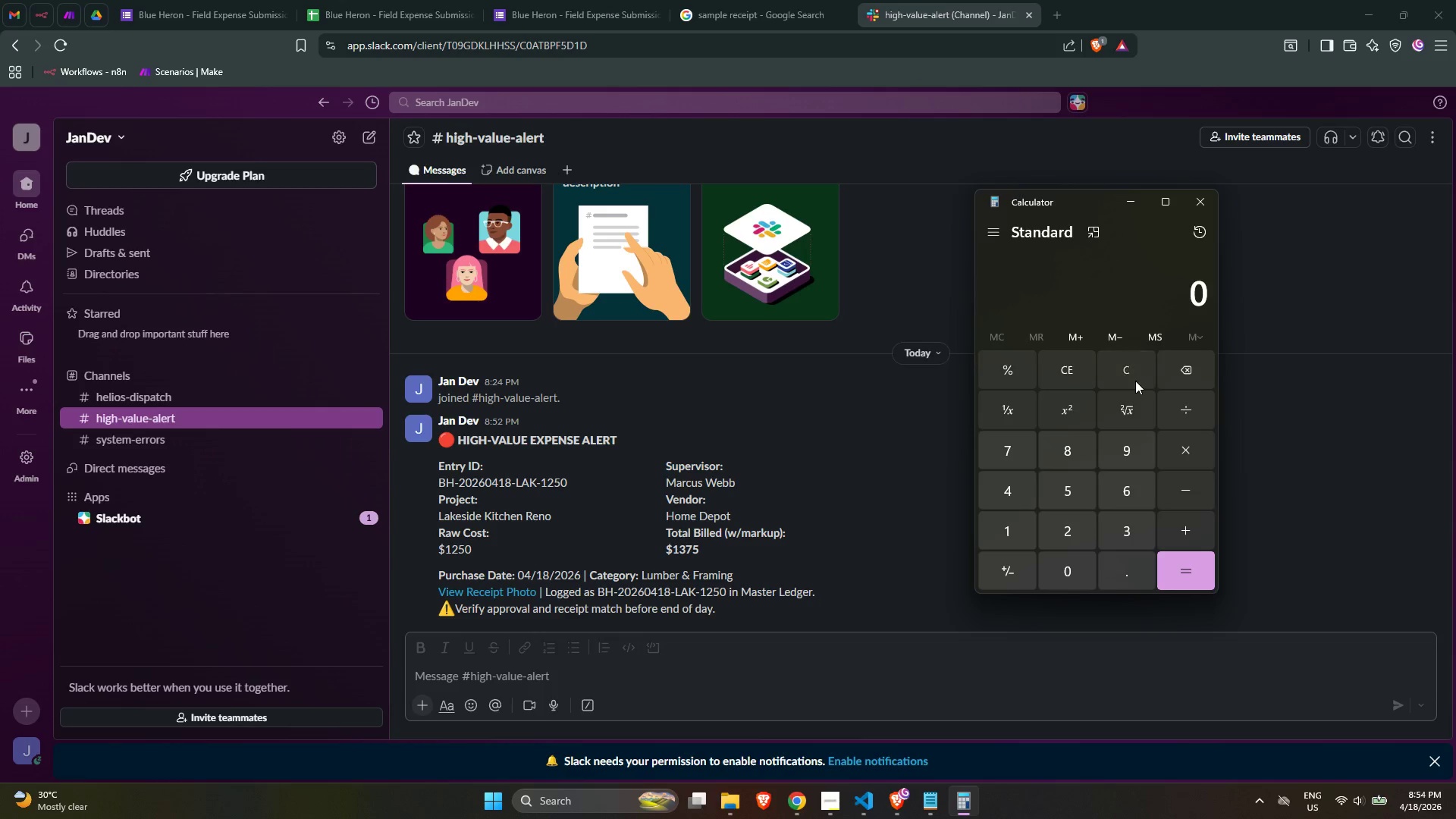 
triple_click([1135, 381])
 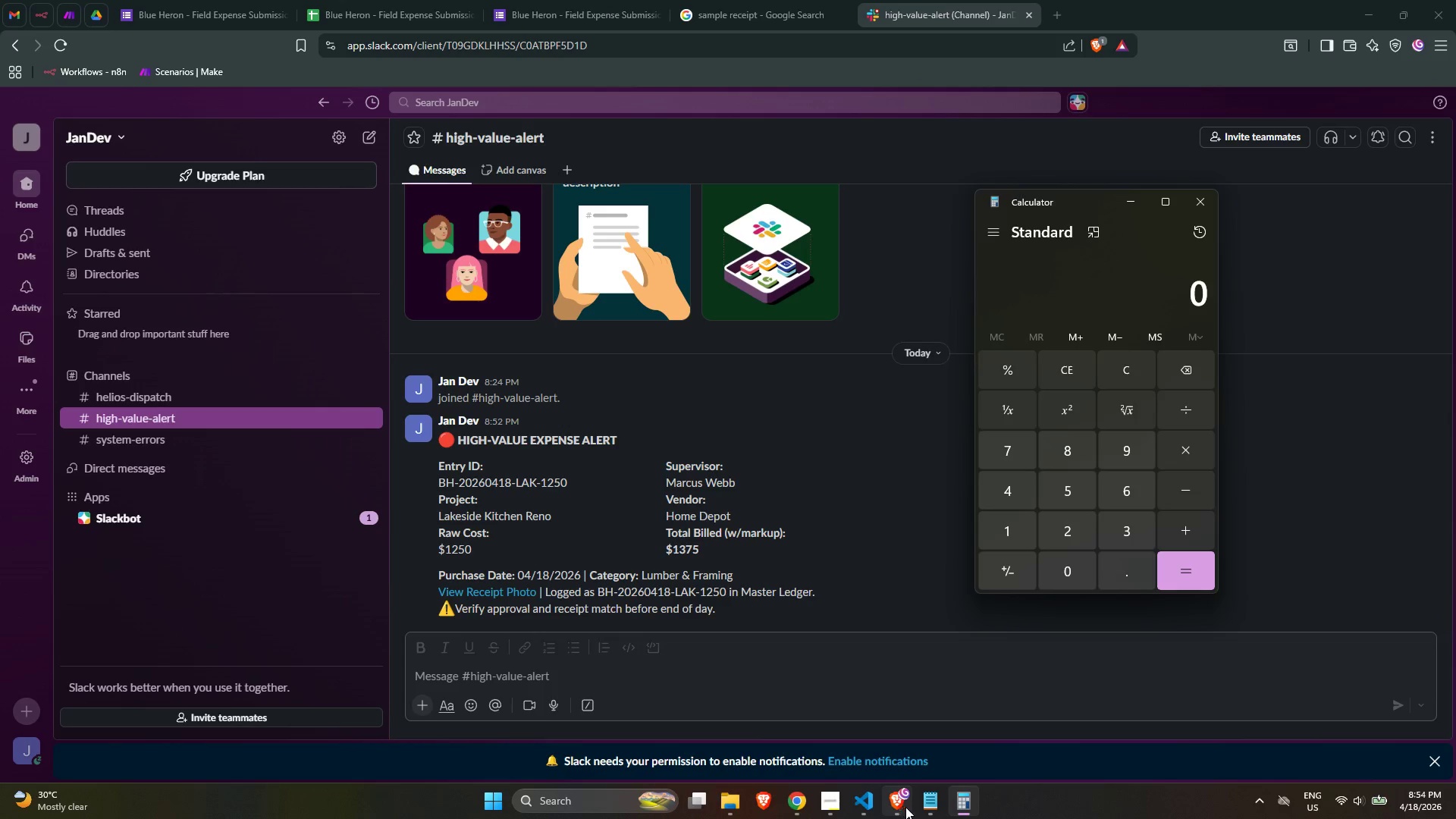 
wait(7.95)
 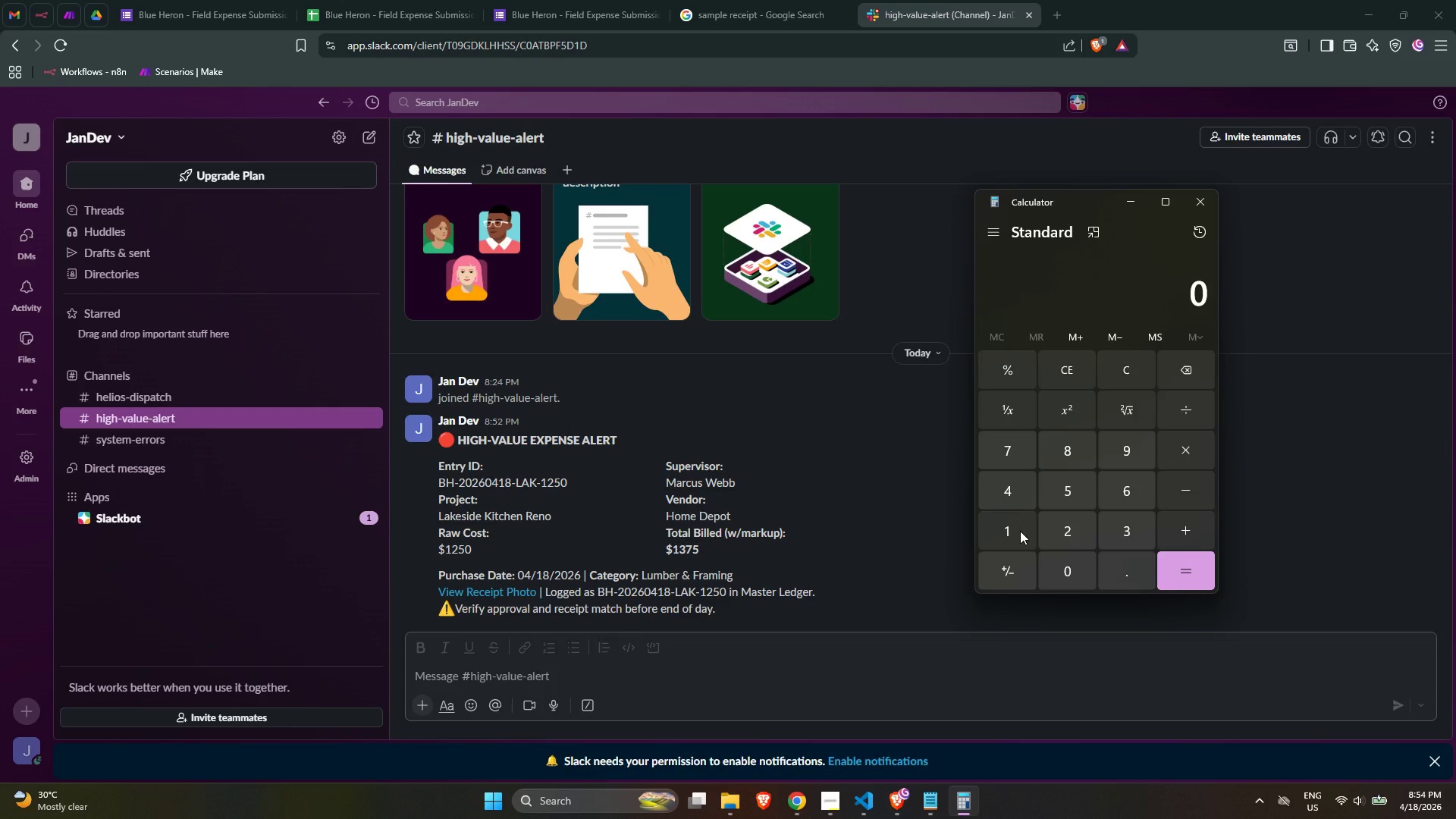 
left_click([829, 804])